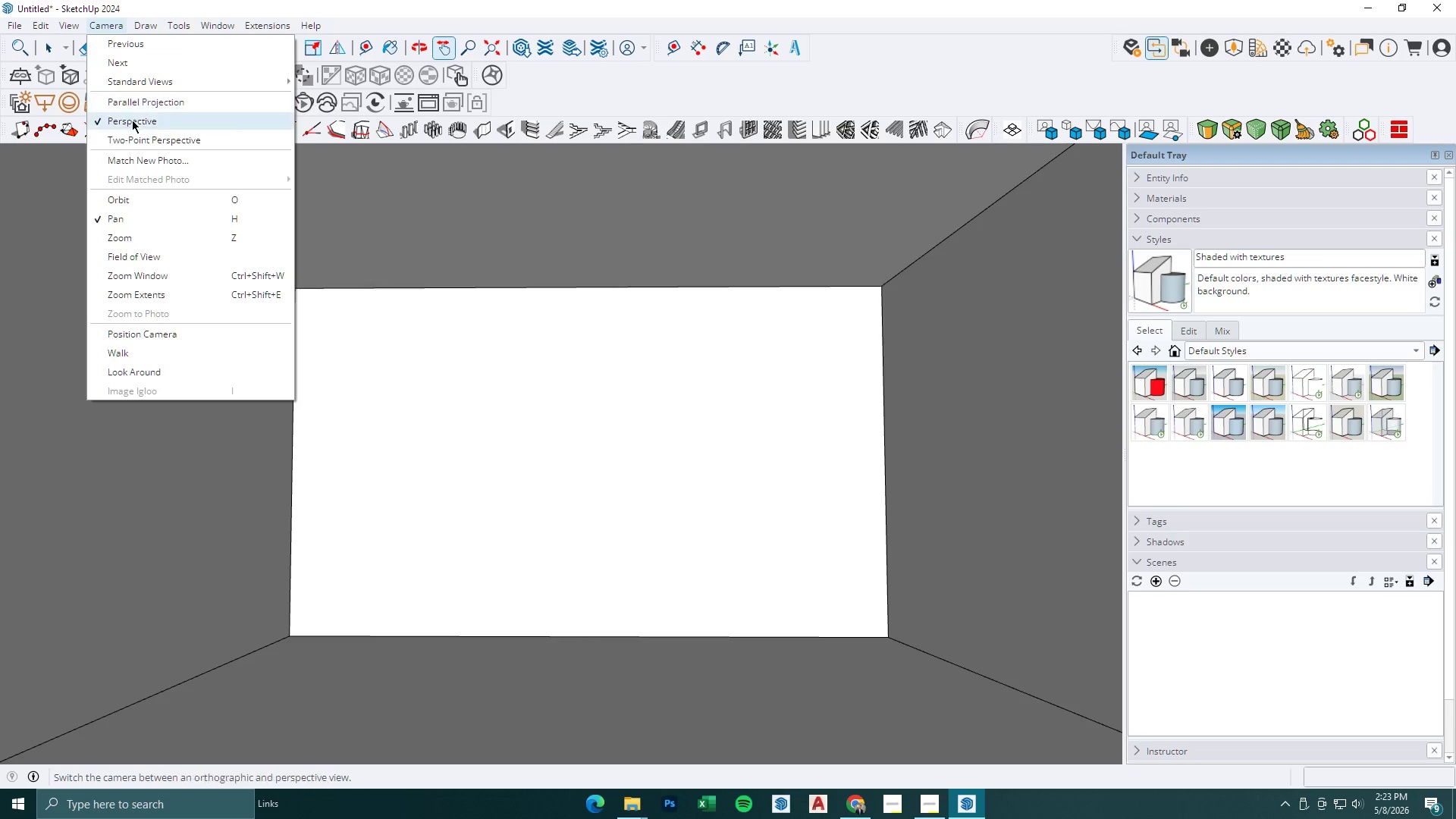 
left_click([137, 143])
 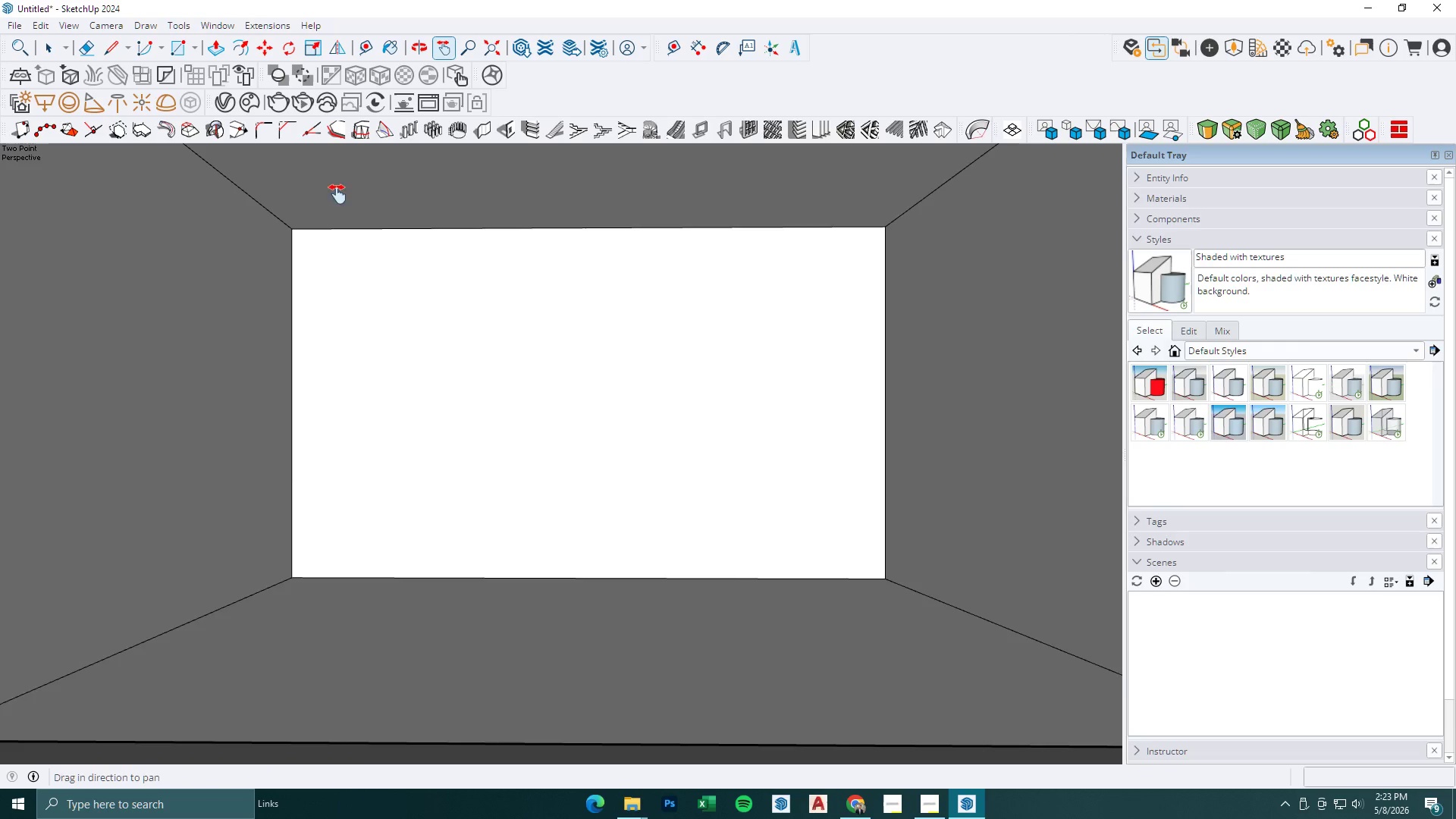 
left_click_drag(start_coordinate=[440, 234], to_coordinate=[441, 336])
 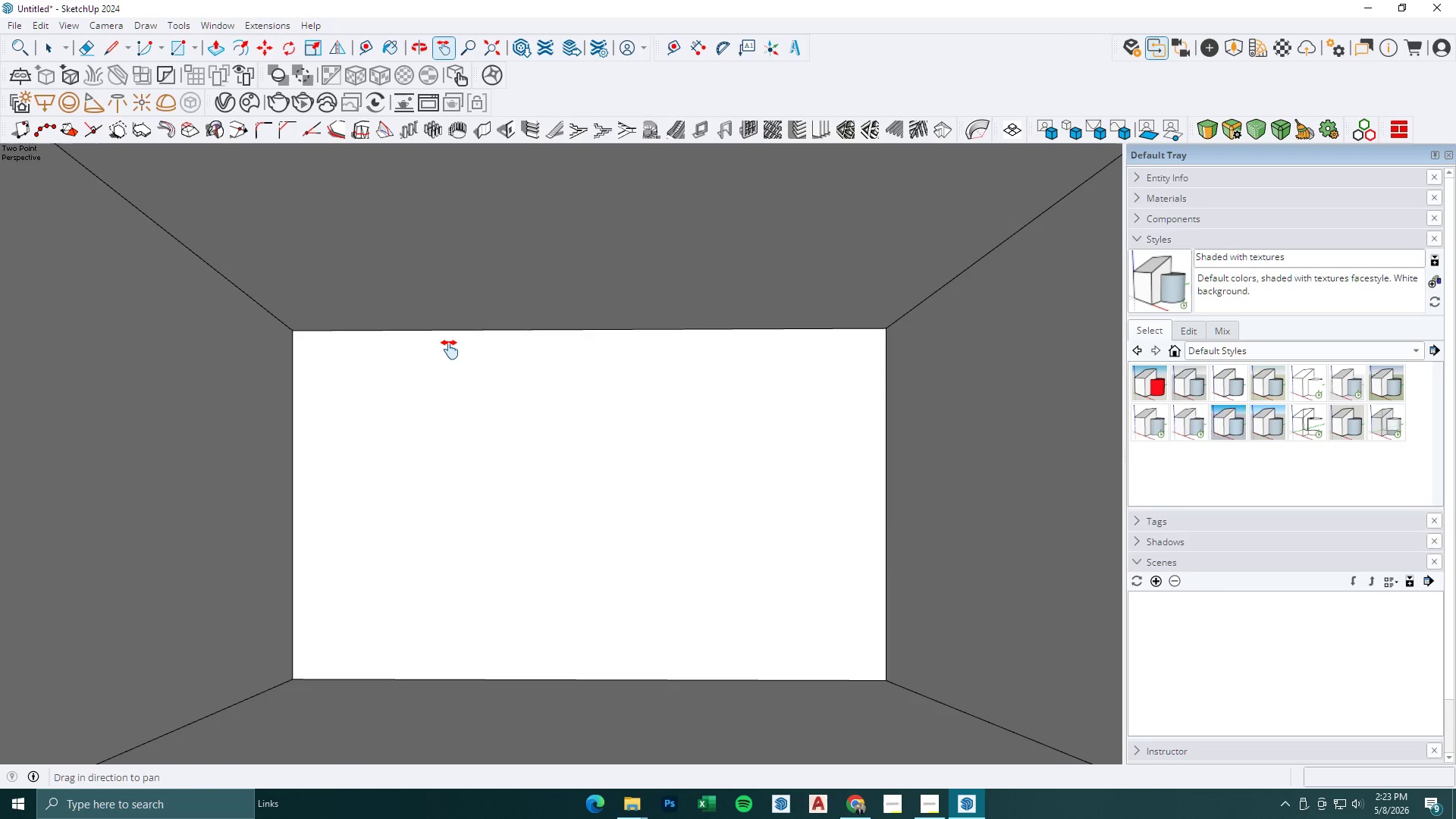 
scroll: coordinate [529, 391], scroll_direction: down, amount: 2.0
 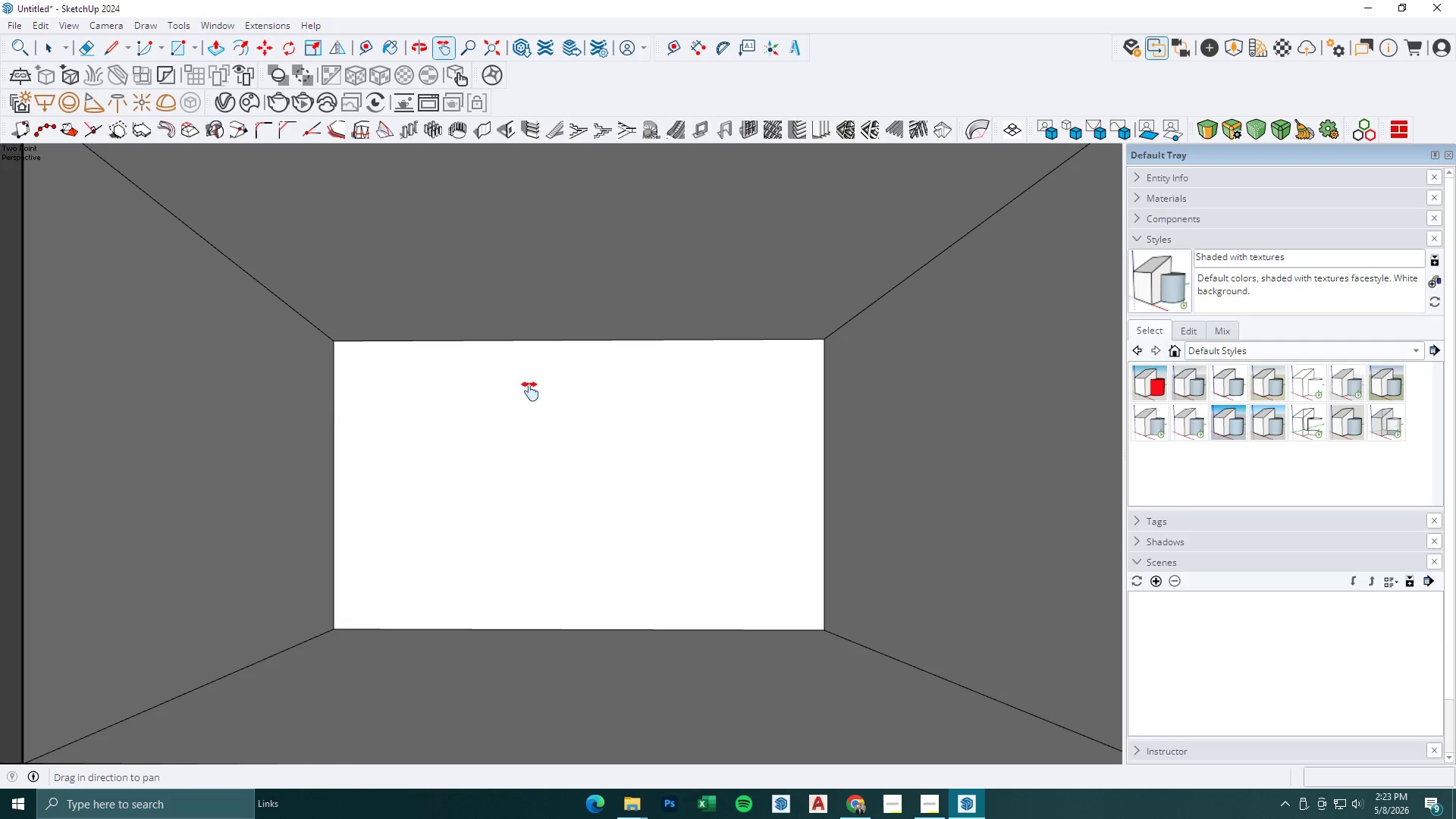 
scroll: coordinate [591, 471], scroll_direction: up, amount: 2.0
 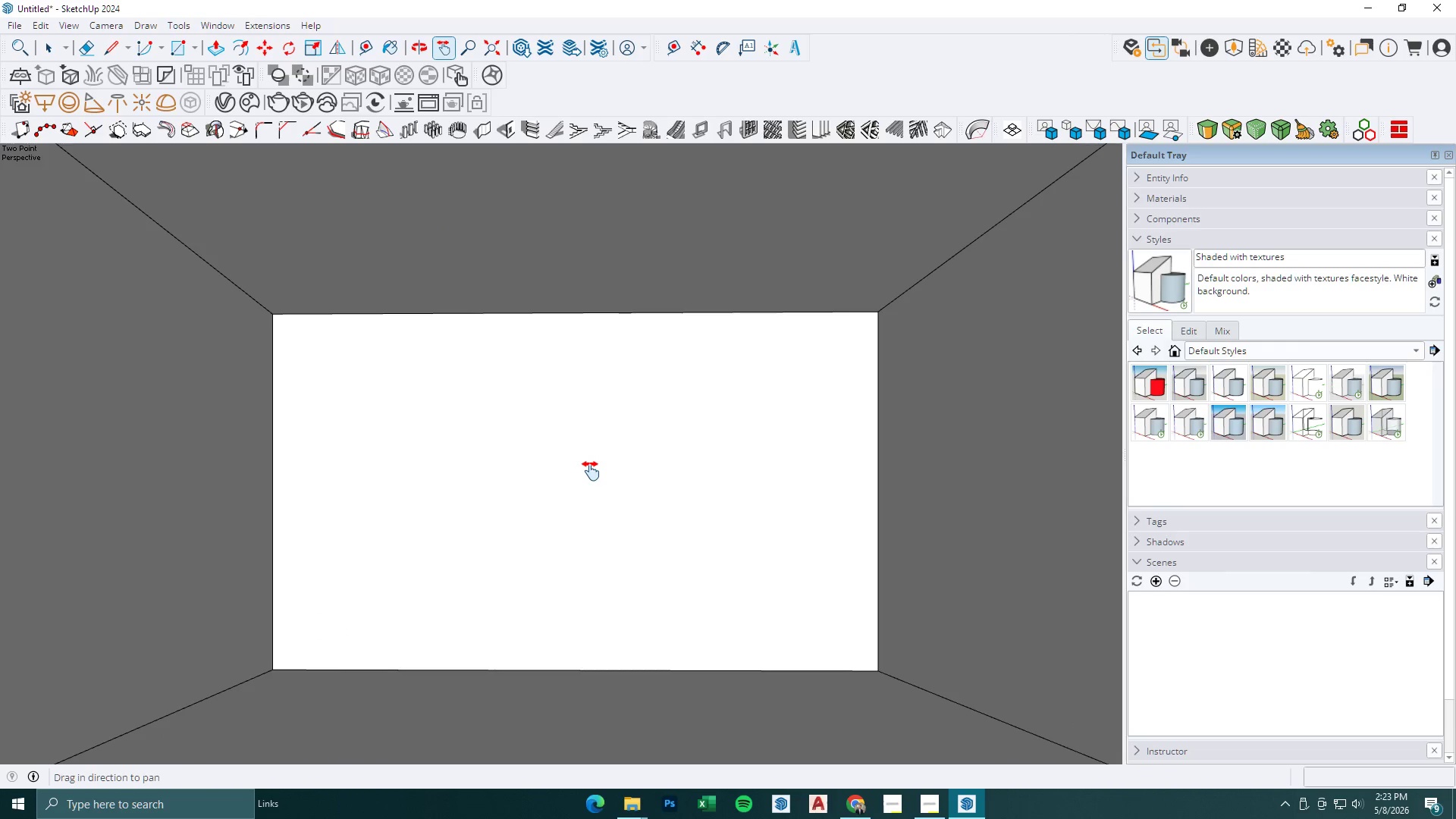 
scroll: coordinate [591, 471], scroll_direction: down, amount: 1.0
 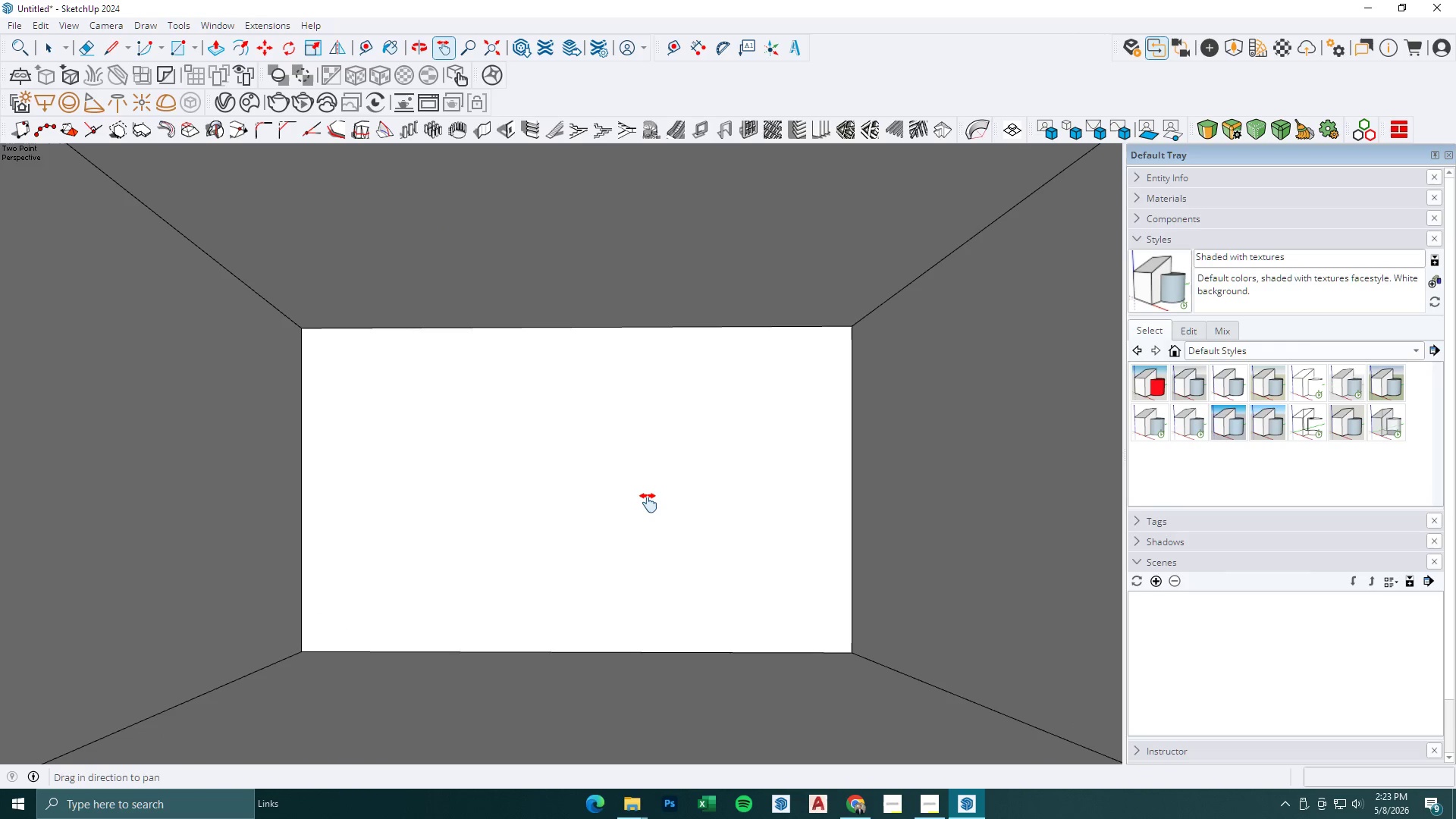 
key(Space)
 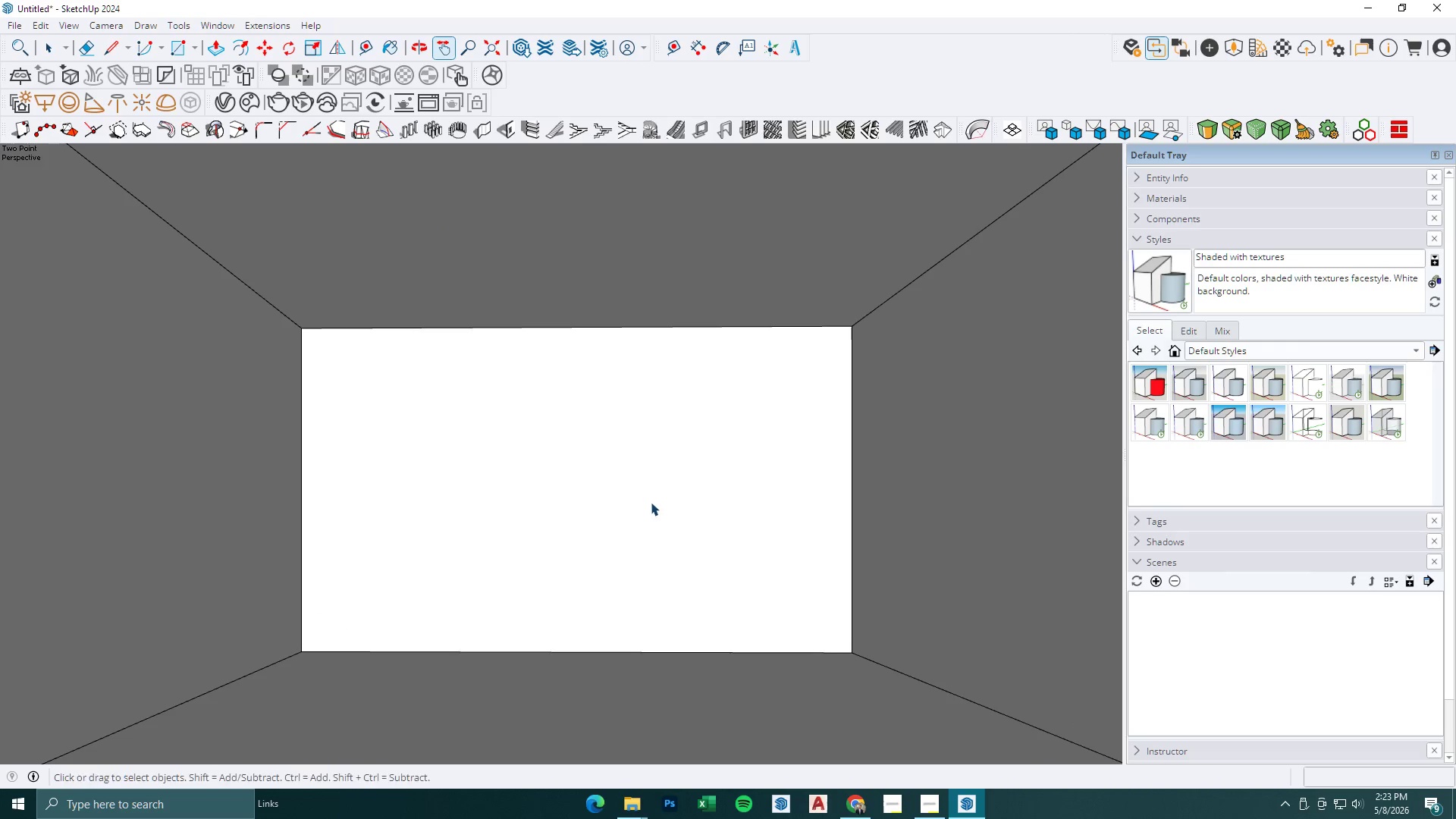 
key(Escape)
 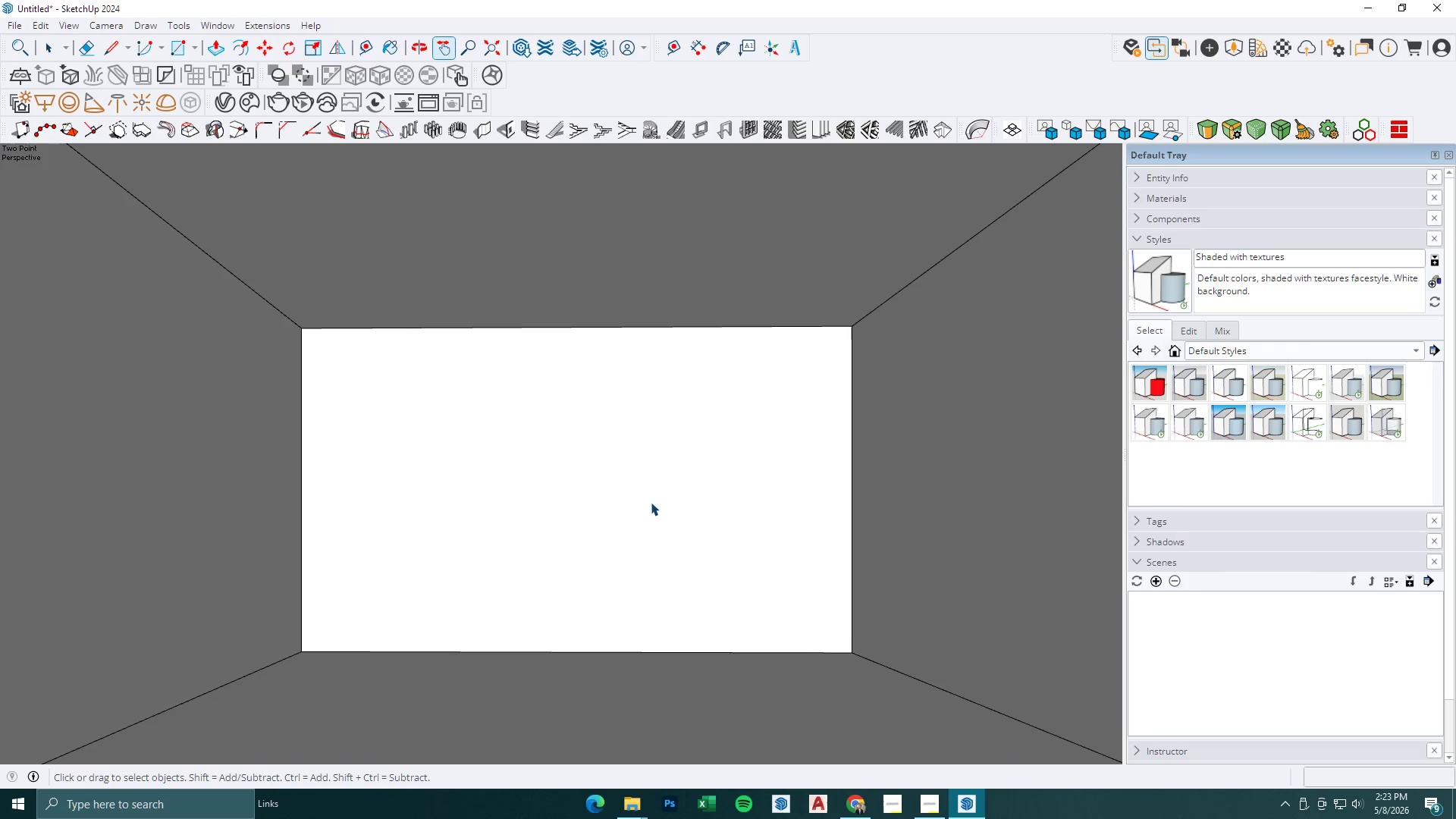 
key(Escape)
 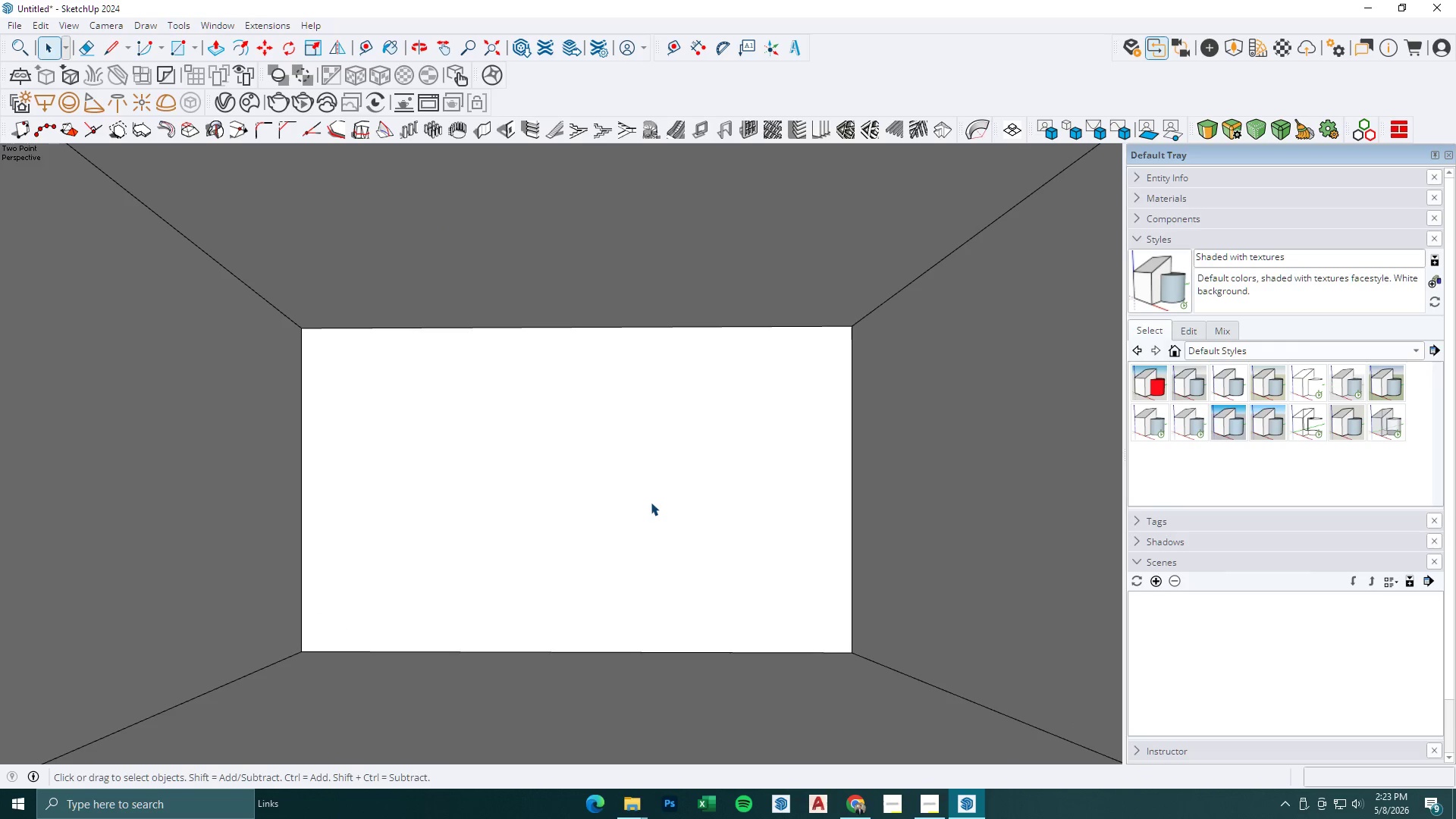 
key(Escape)
 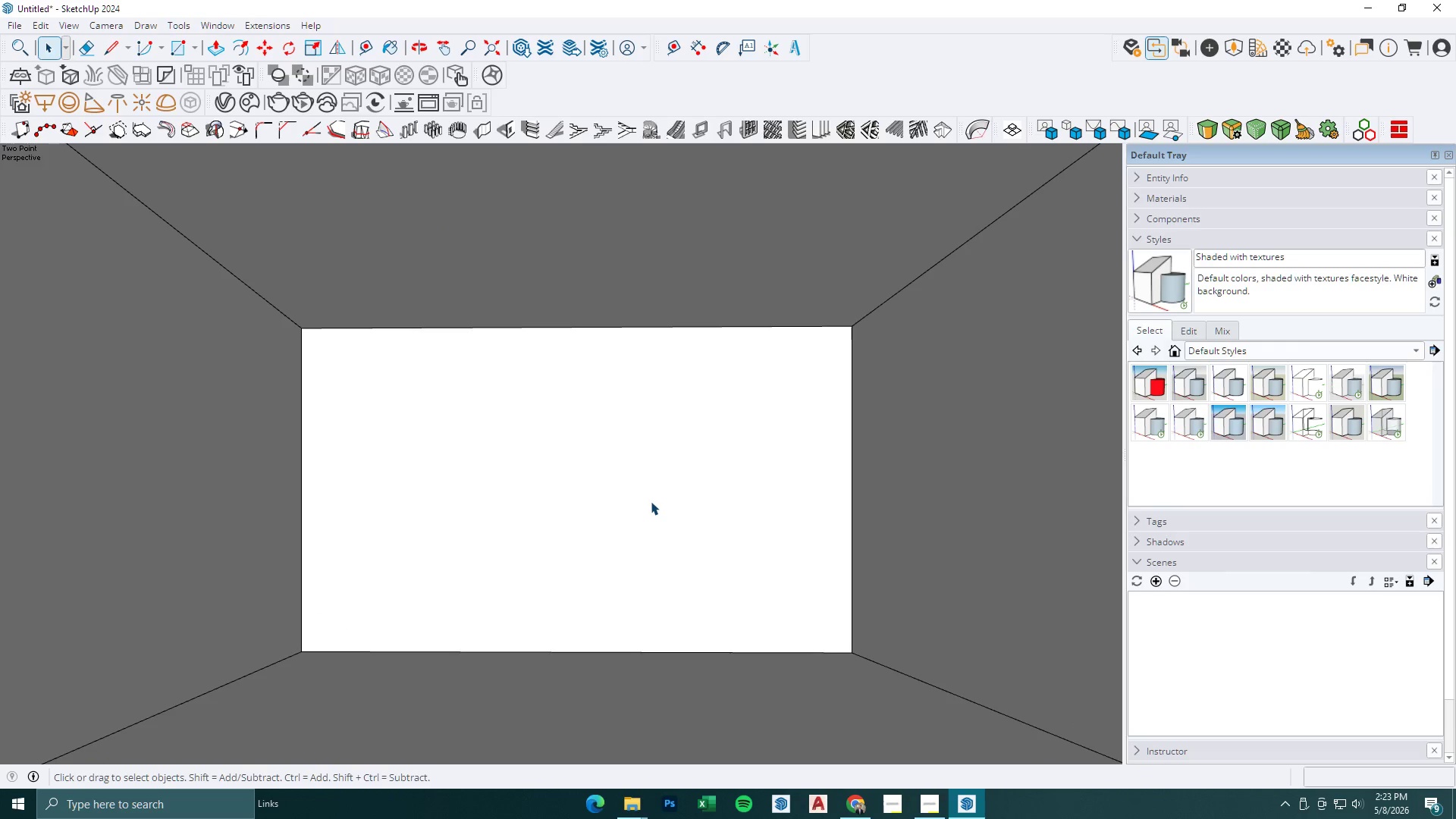 
key(Space)
 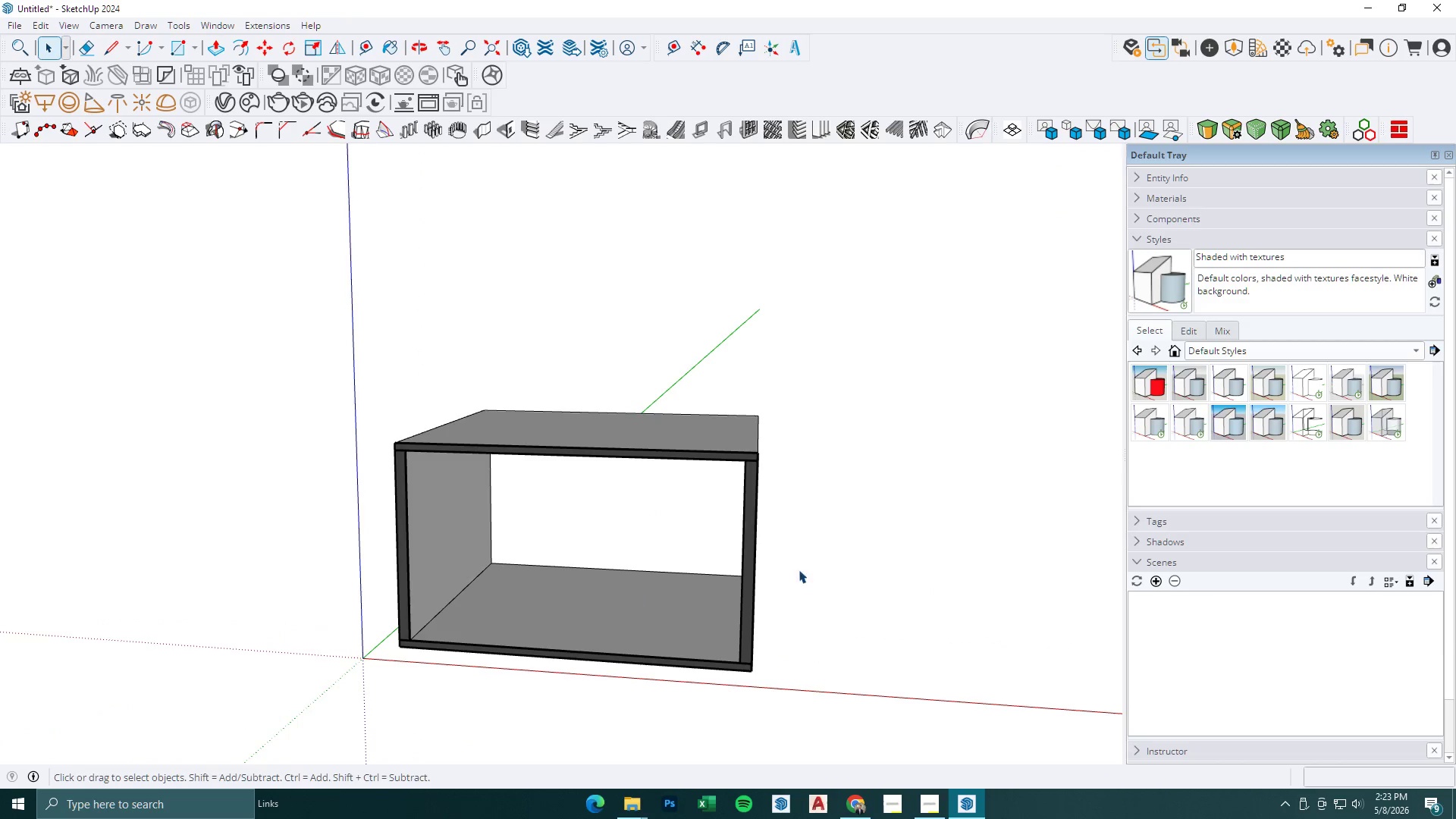 
scroll: coordinate [651, 501], scroll_direction: down, amount: 8.0
 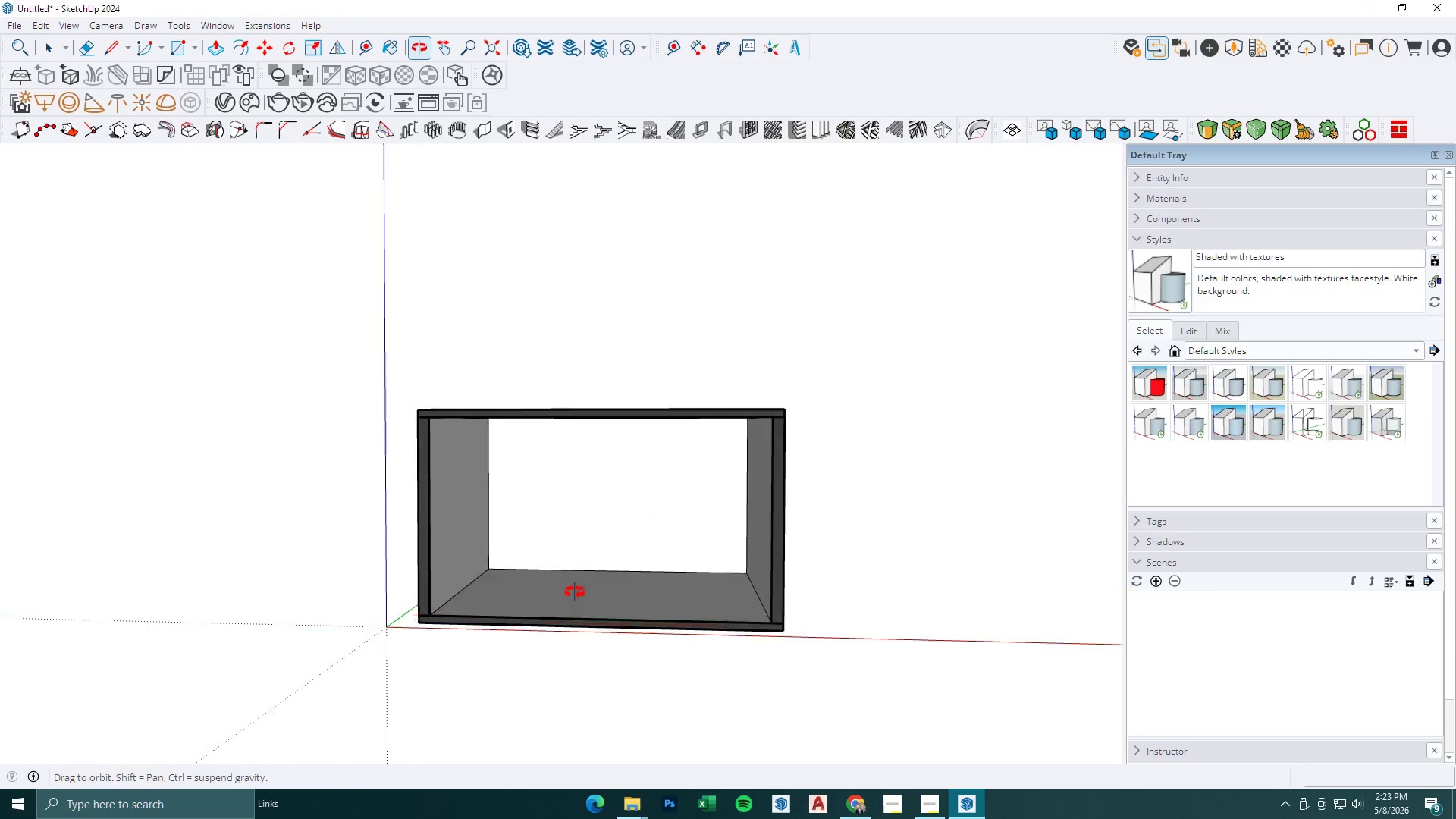 
key(Escape)
 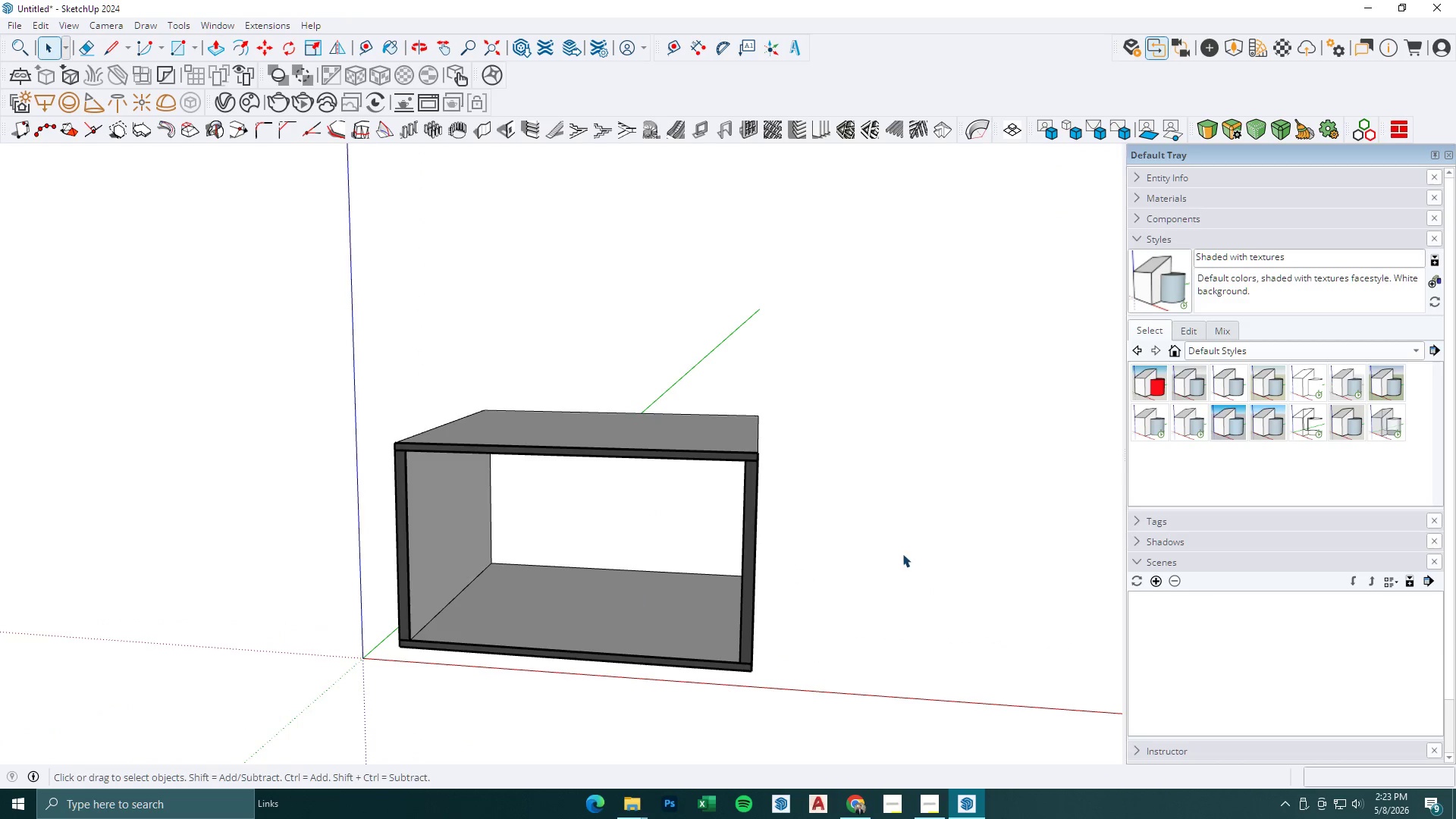 
left_click([902, 554])
 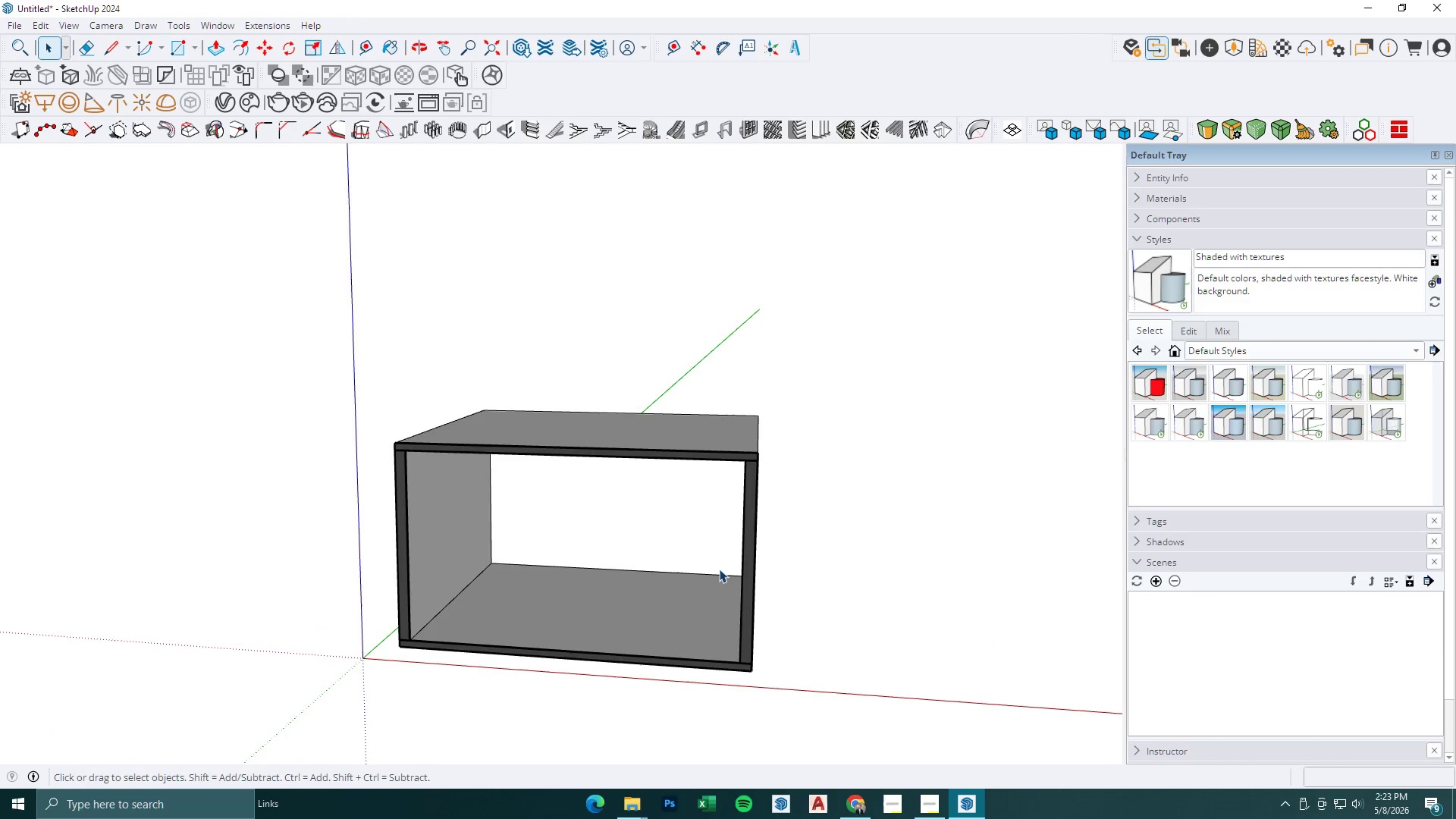 
double_click([587, 593])
 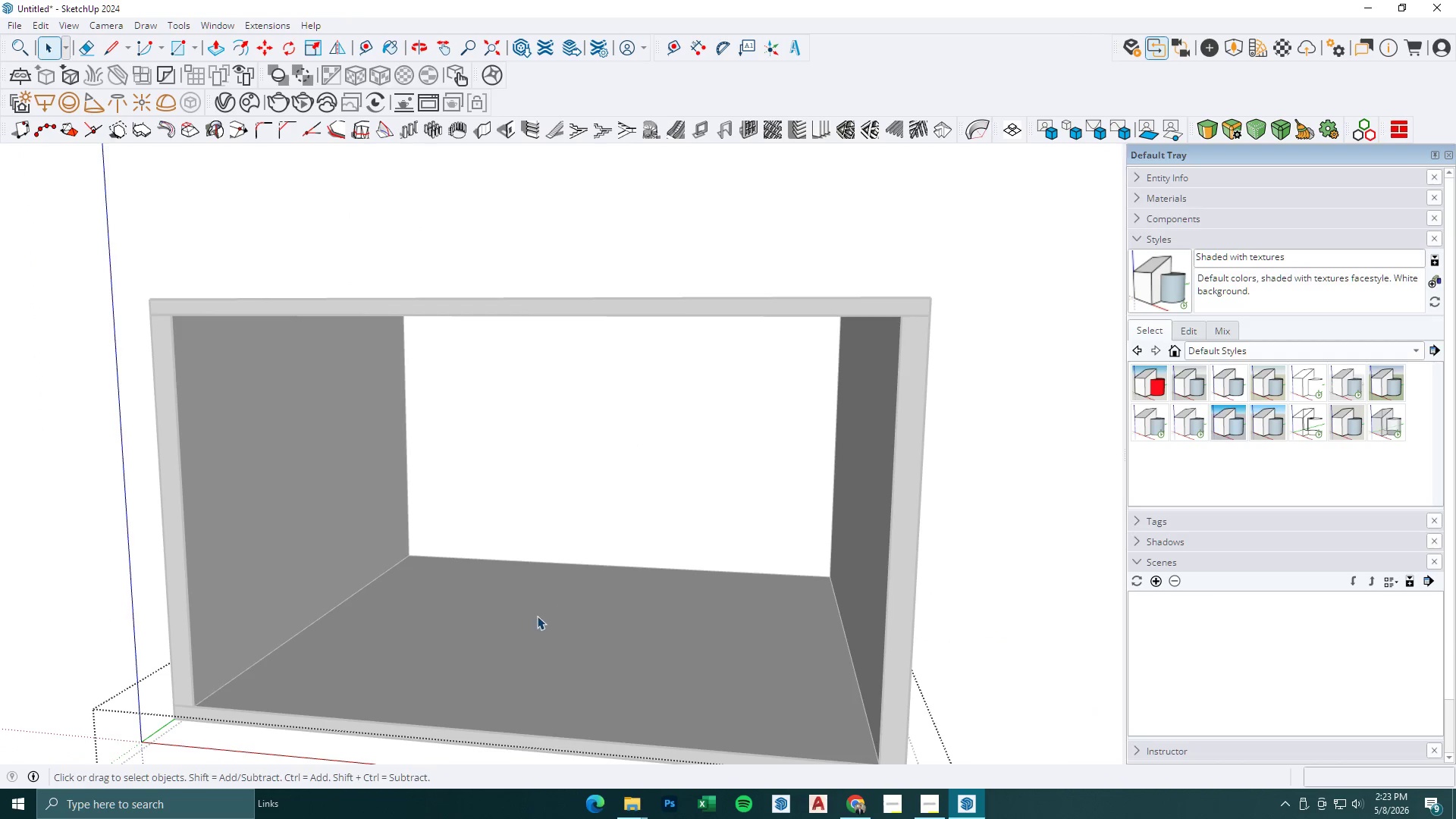 
scroll: coordinate [588, 576], scroll_direction: up, amount: 5.0
 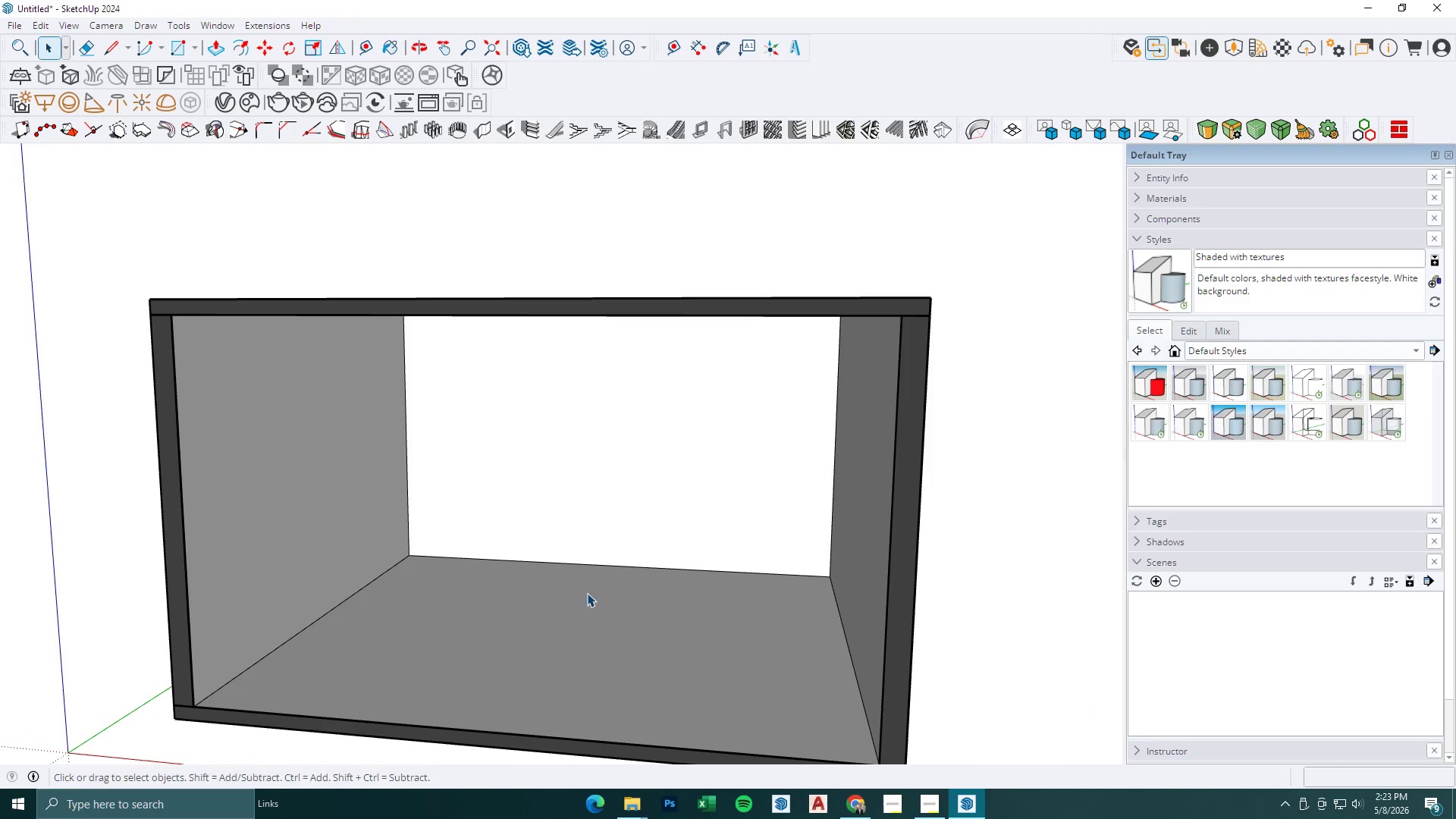 
key(Escape)
 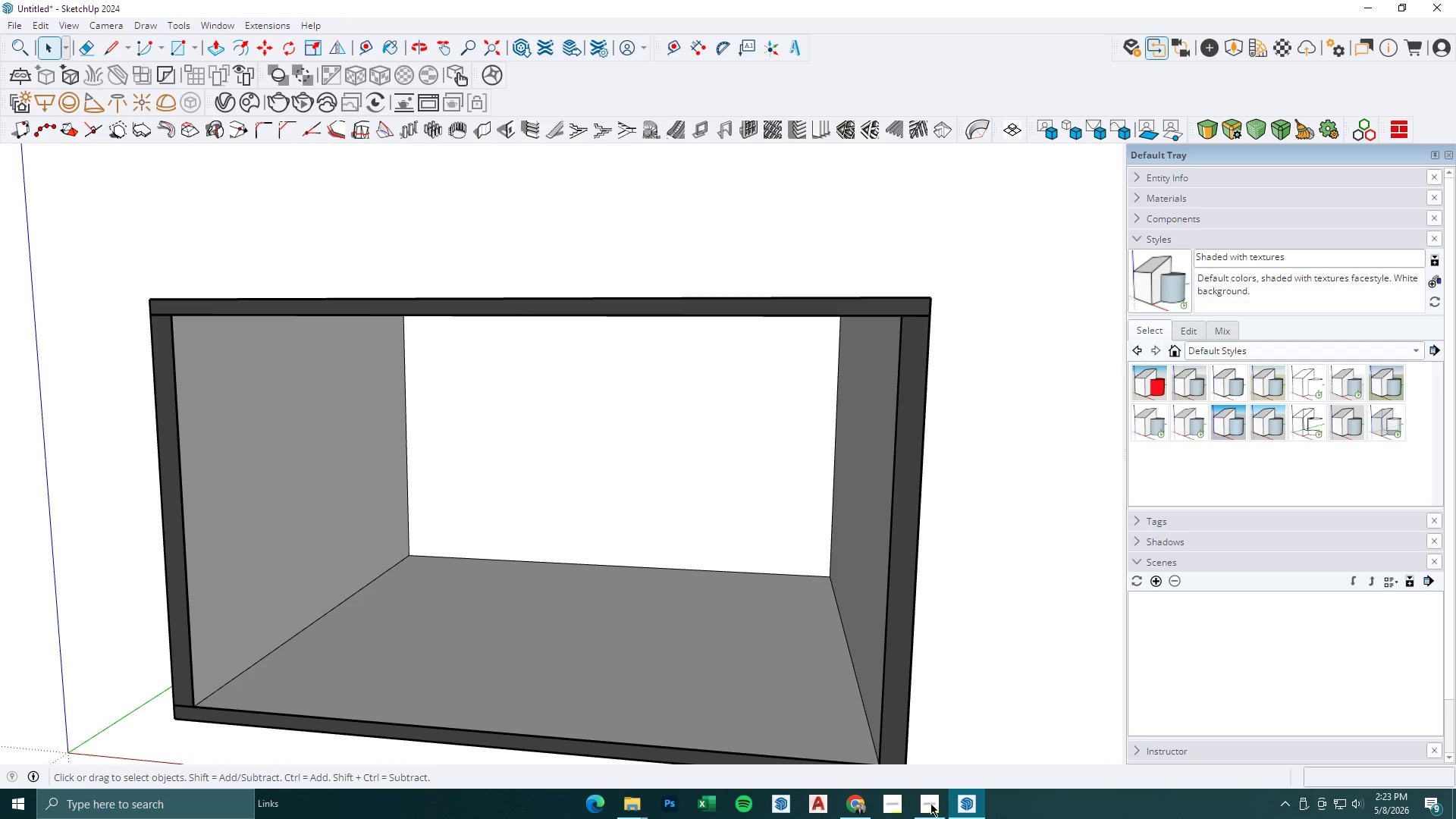 
left_click([930, 811])